 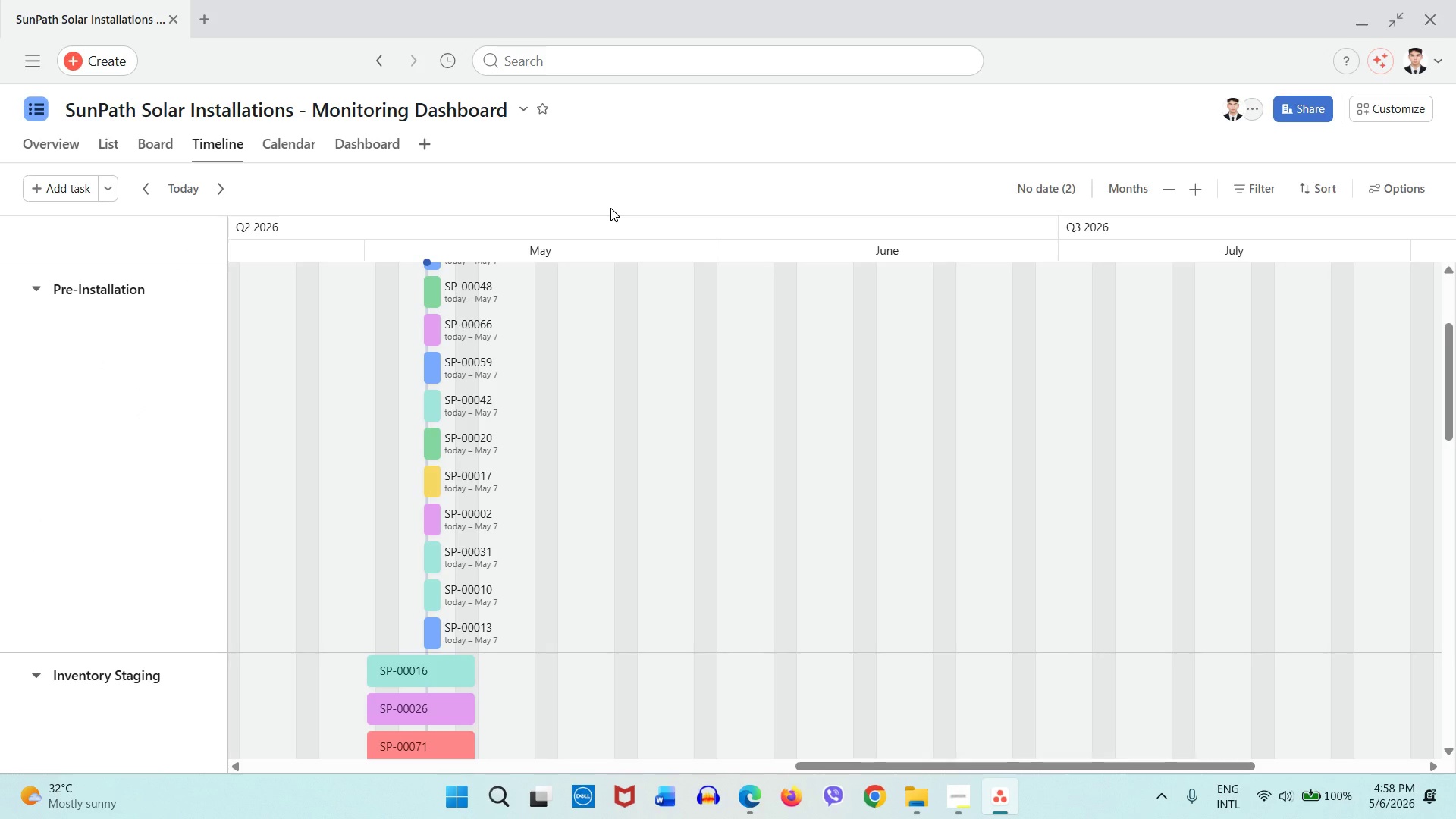 
key(Meta+Shift+S)
 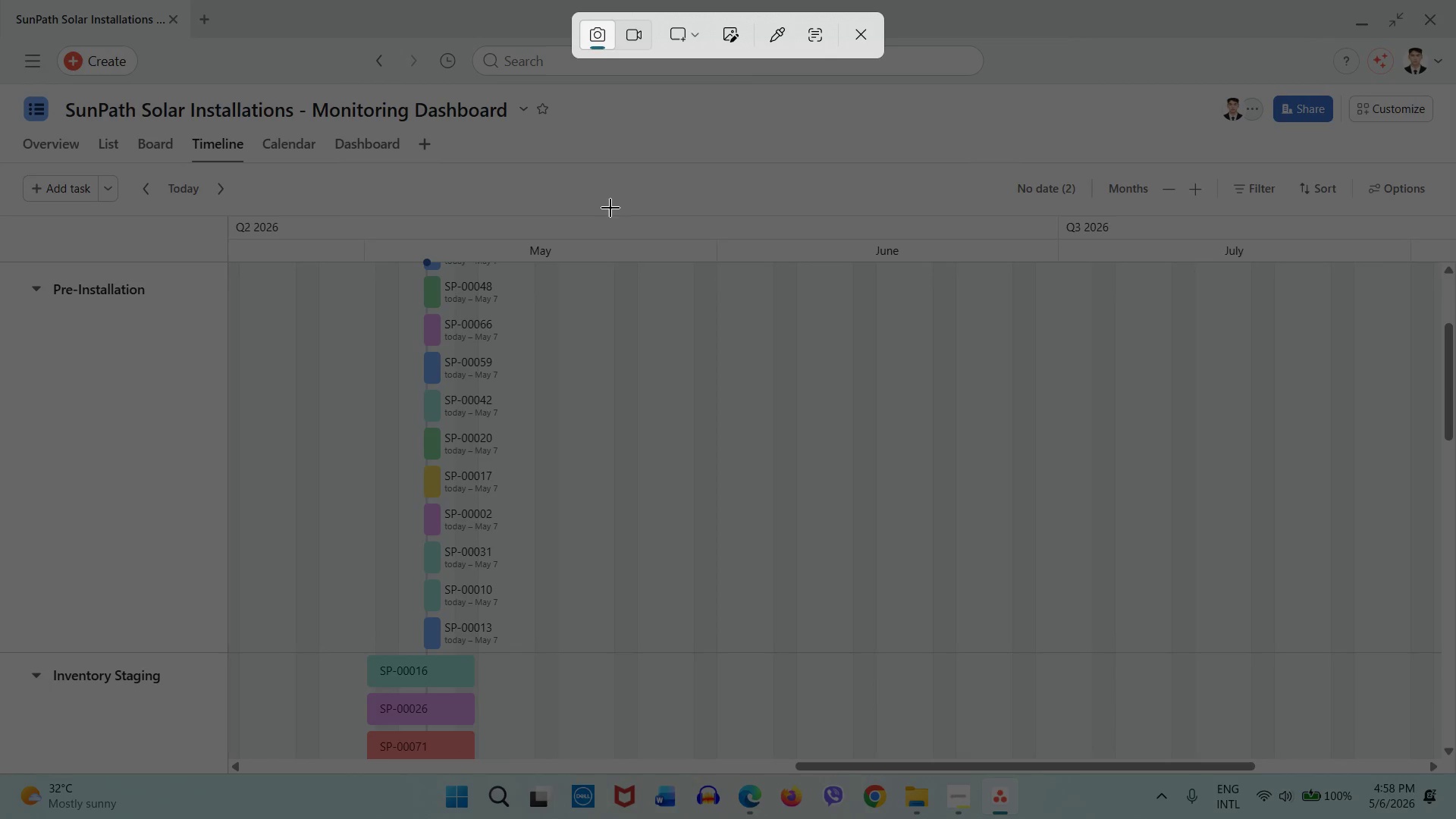 
left_click_drag(start_coordinate=[0, 0], to_coordinate=[1455, 818])
 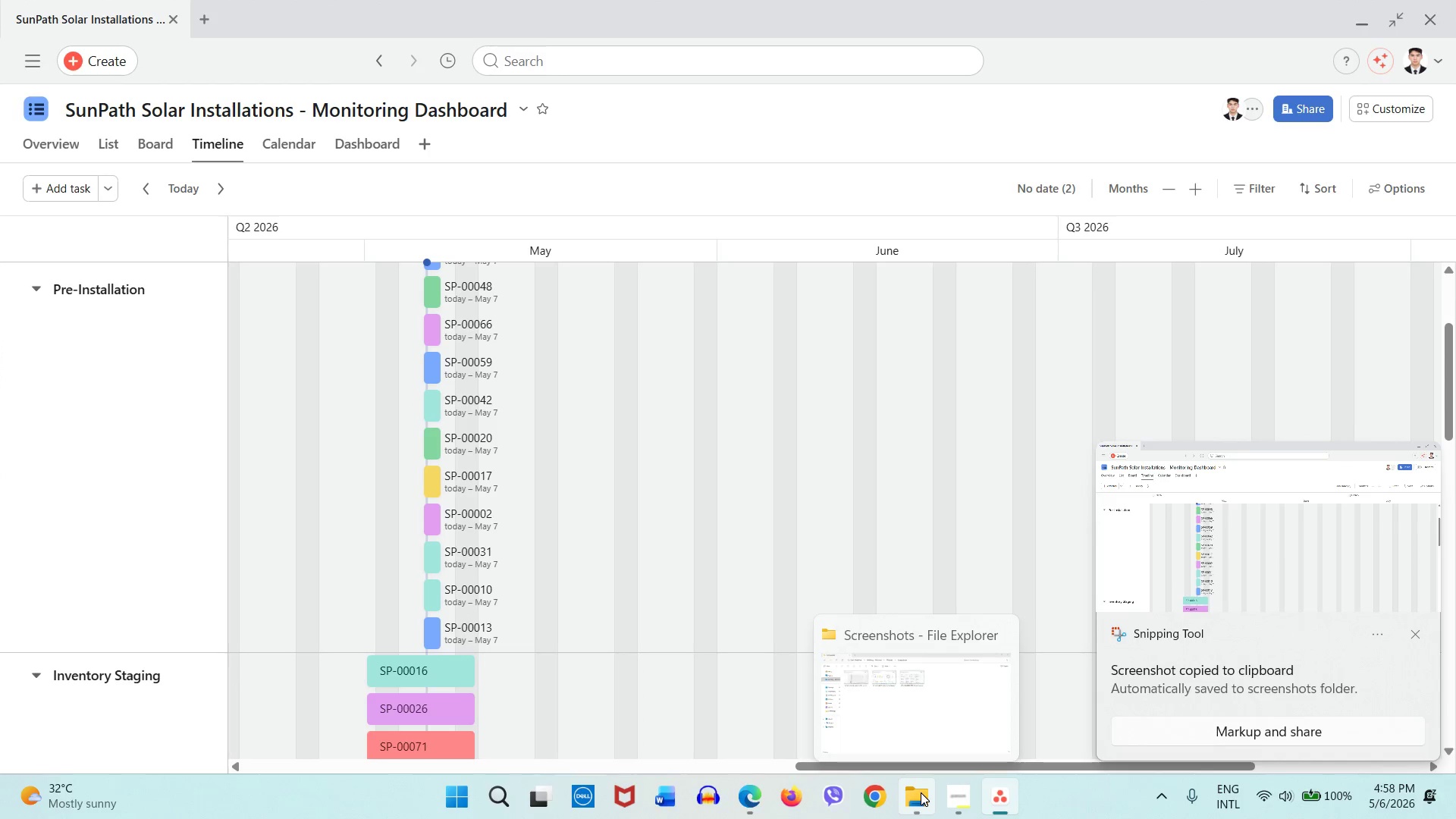 
left_click([921, 792])
 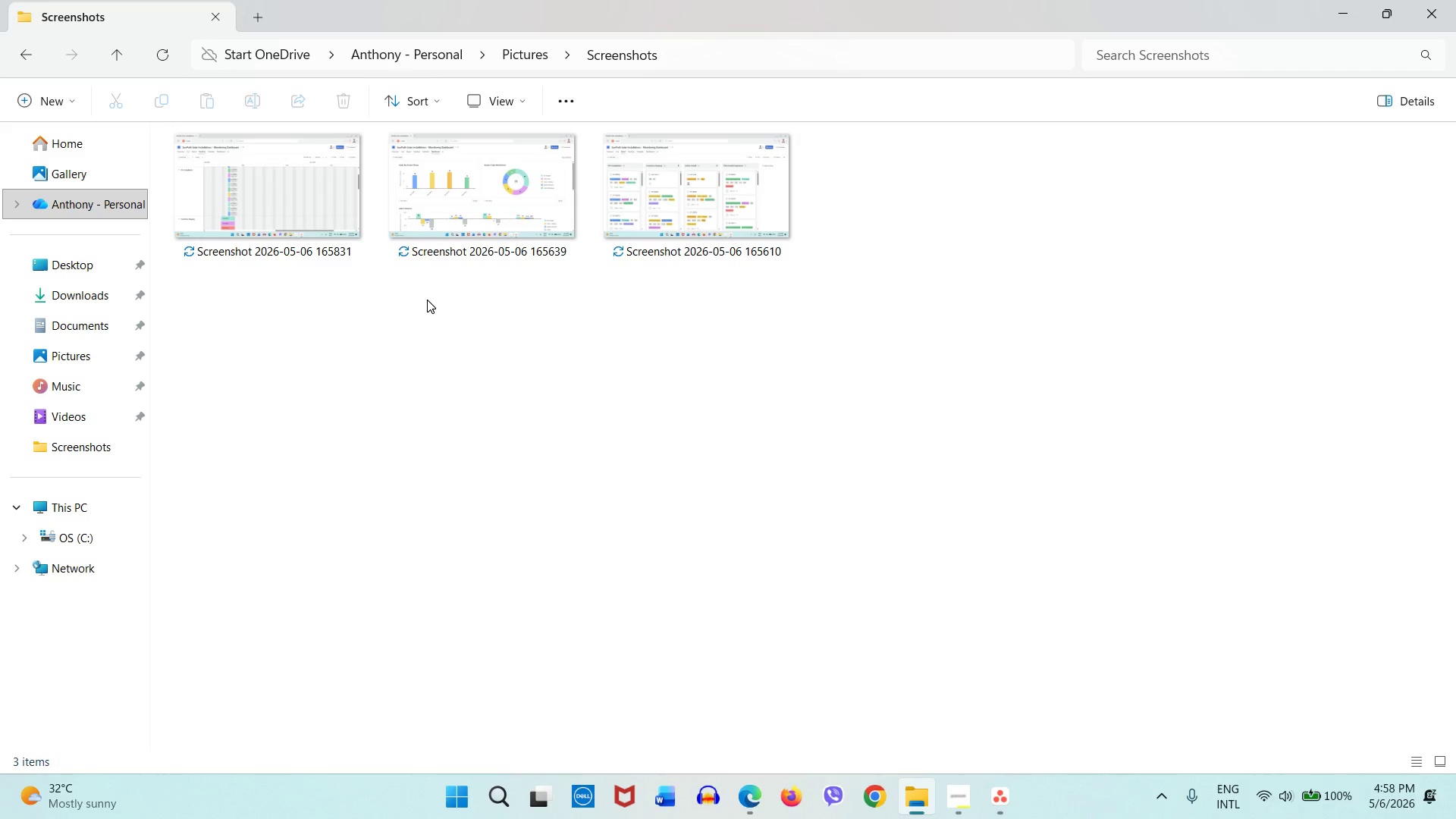 
wait(11.11)
 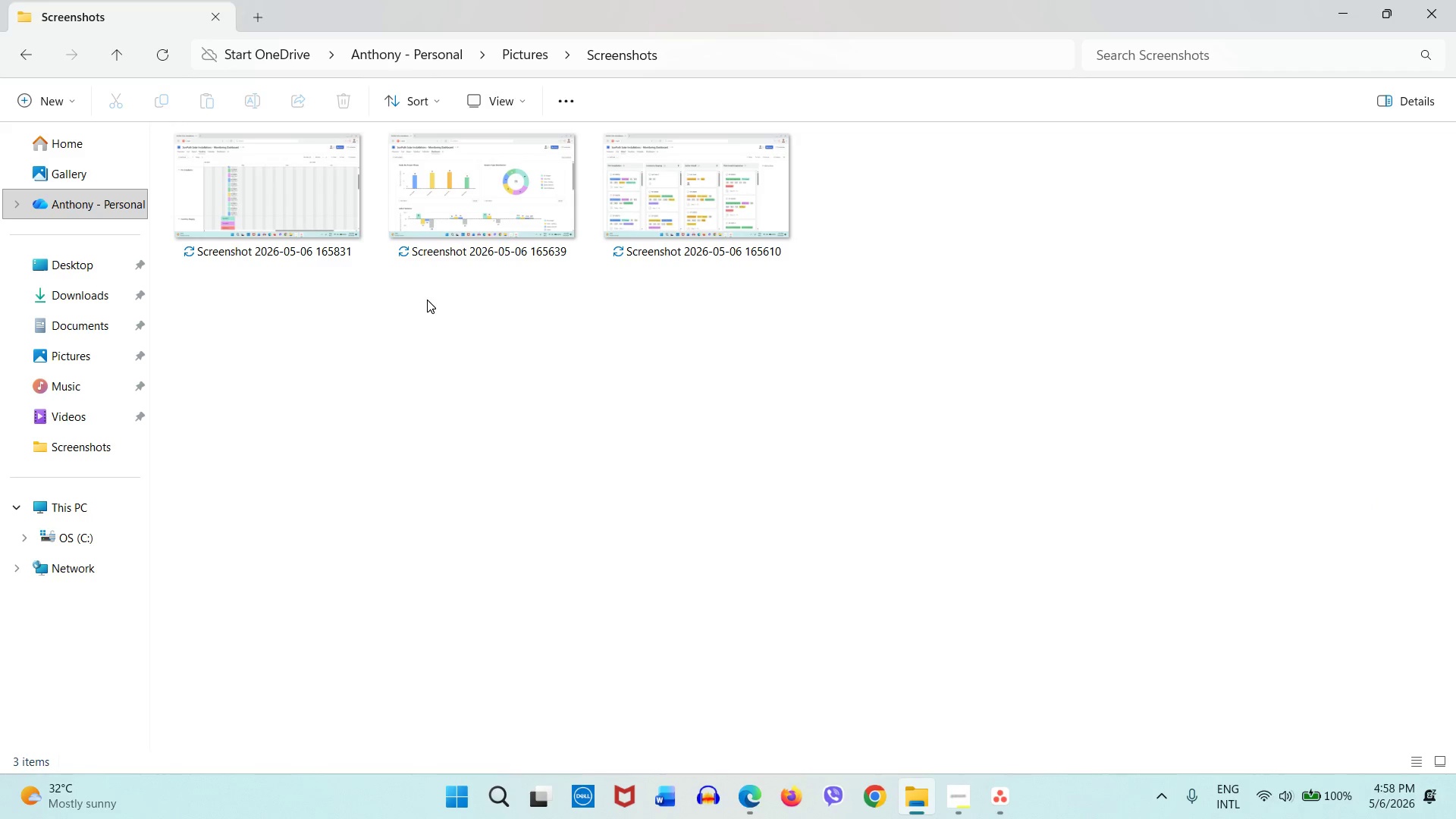 
left_click([989, 799])
 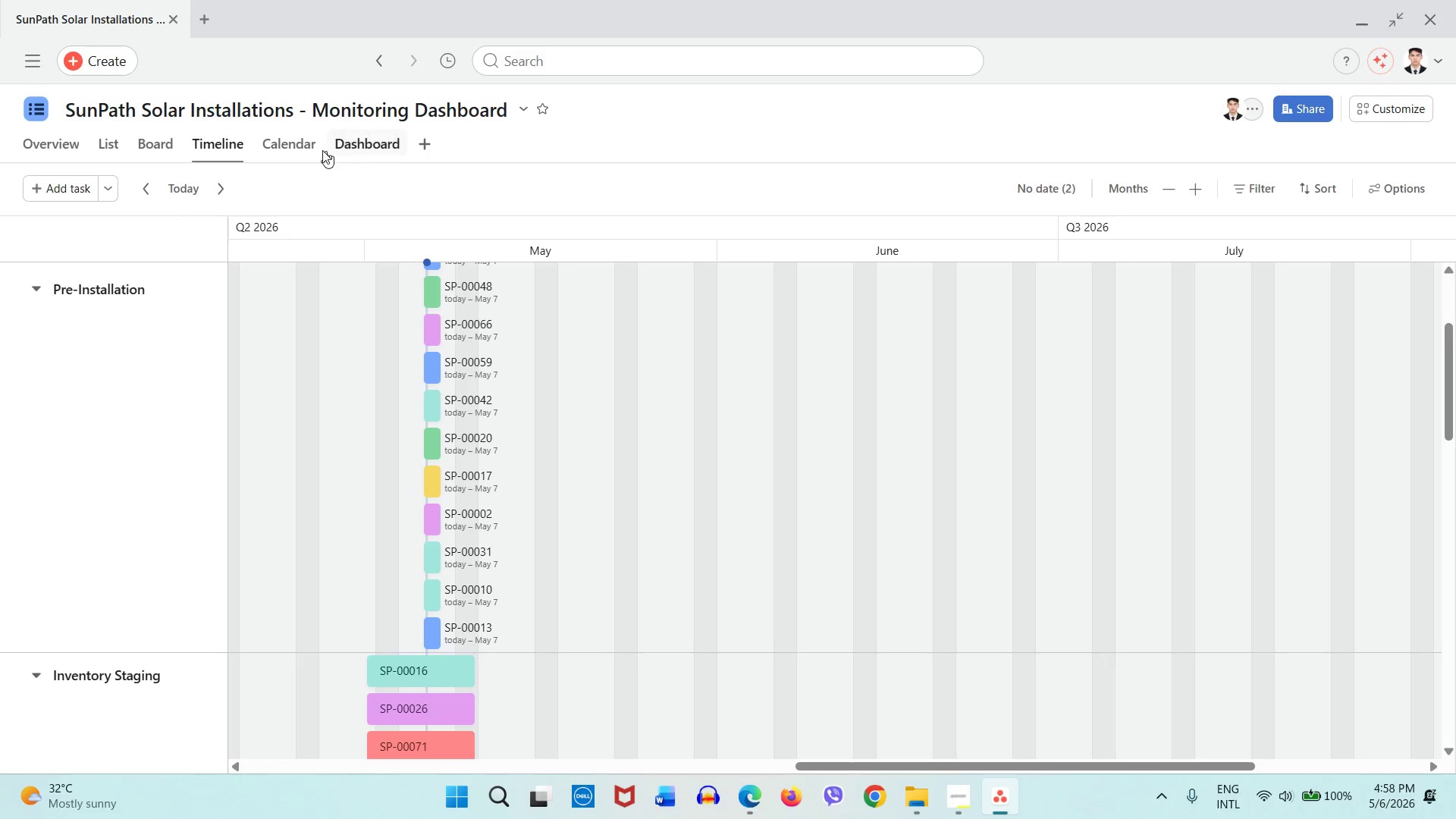 
left_click([313, 149])
 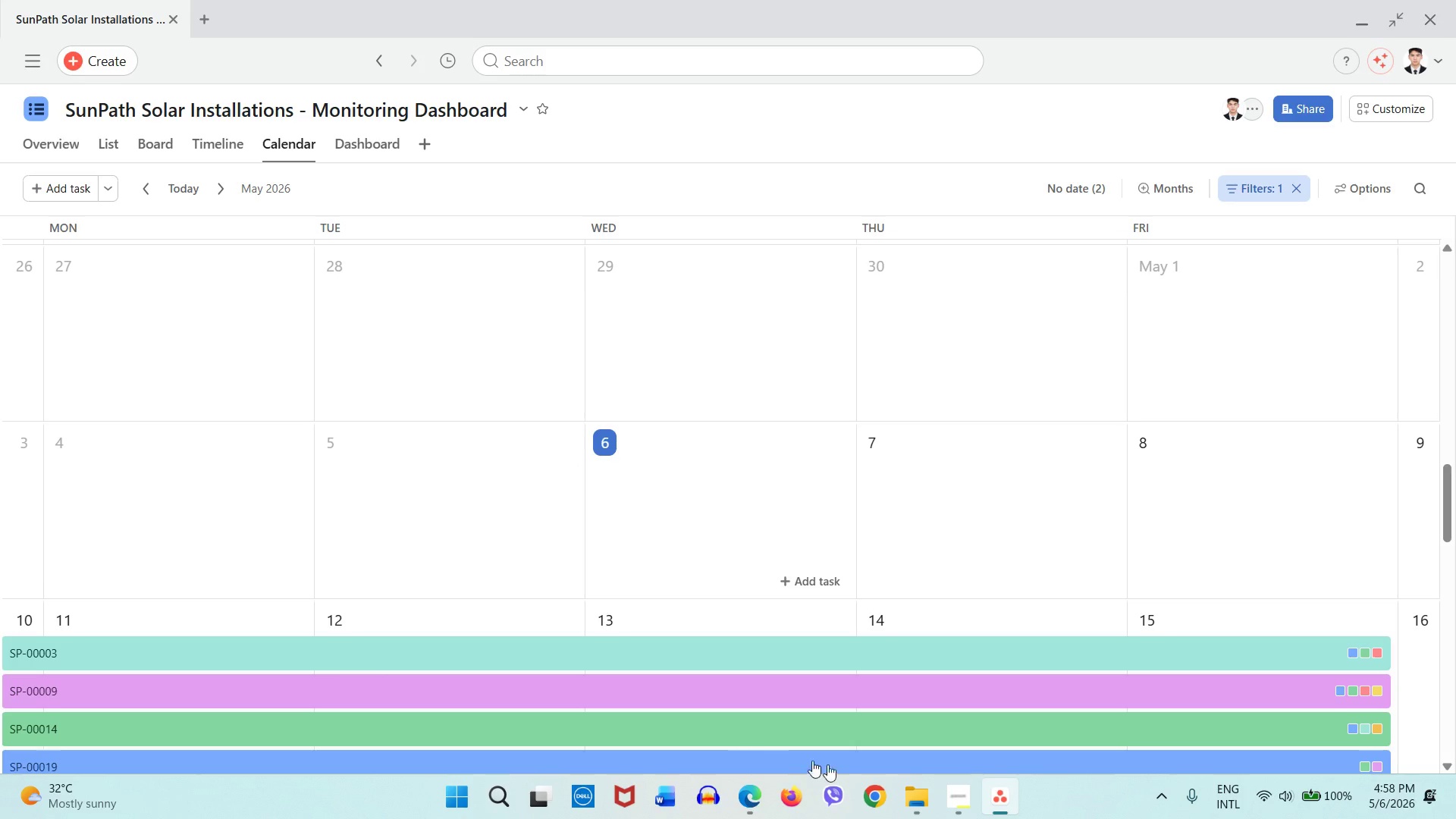 
left_click([909, 796])
 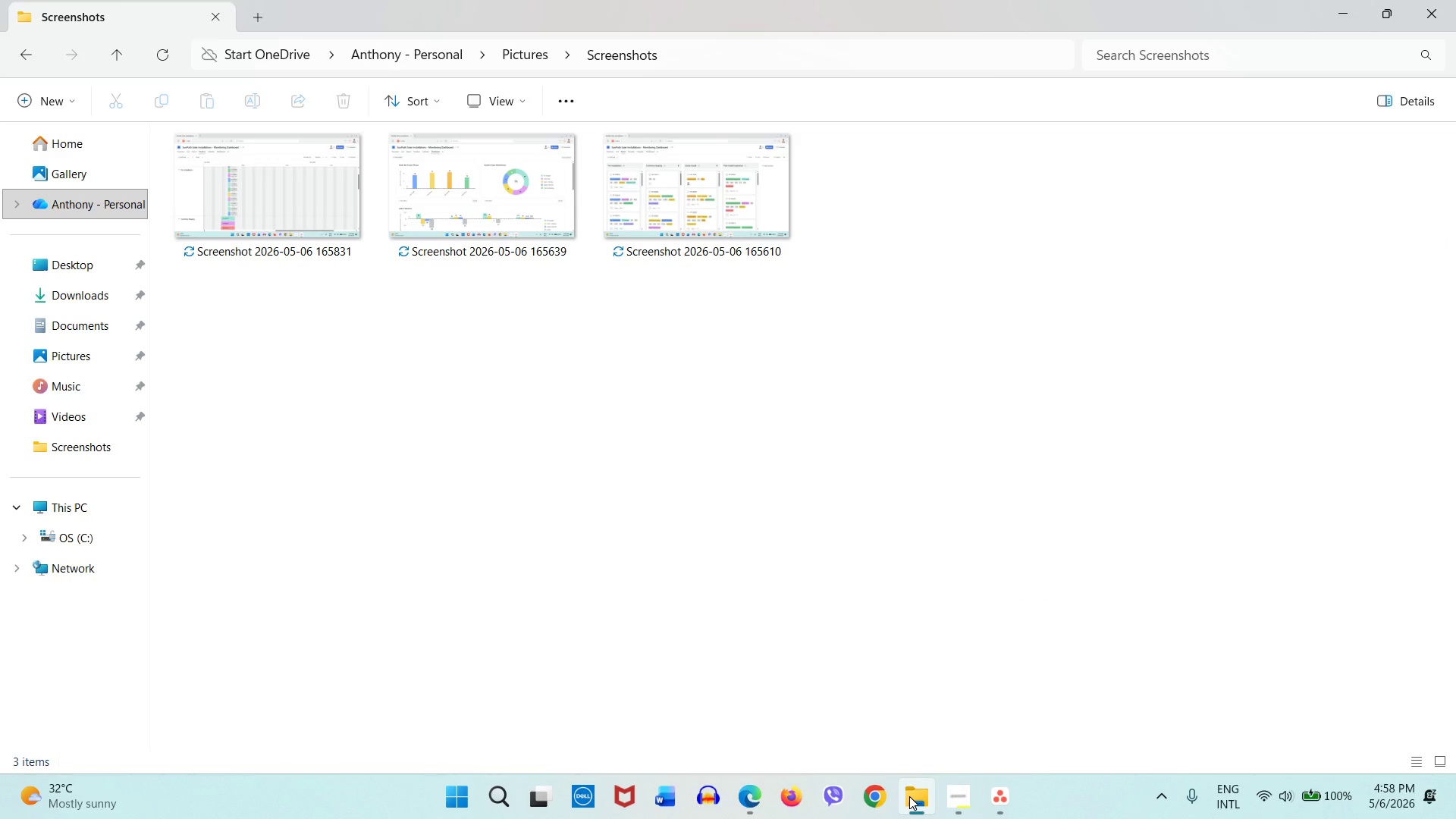 
left_click([909, 796])
 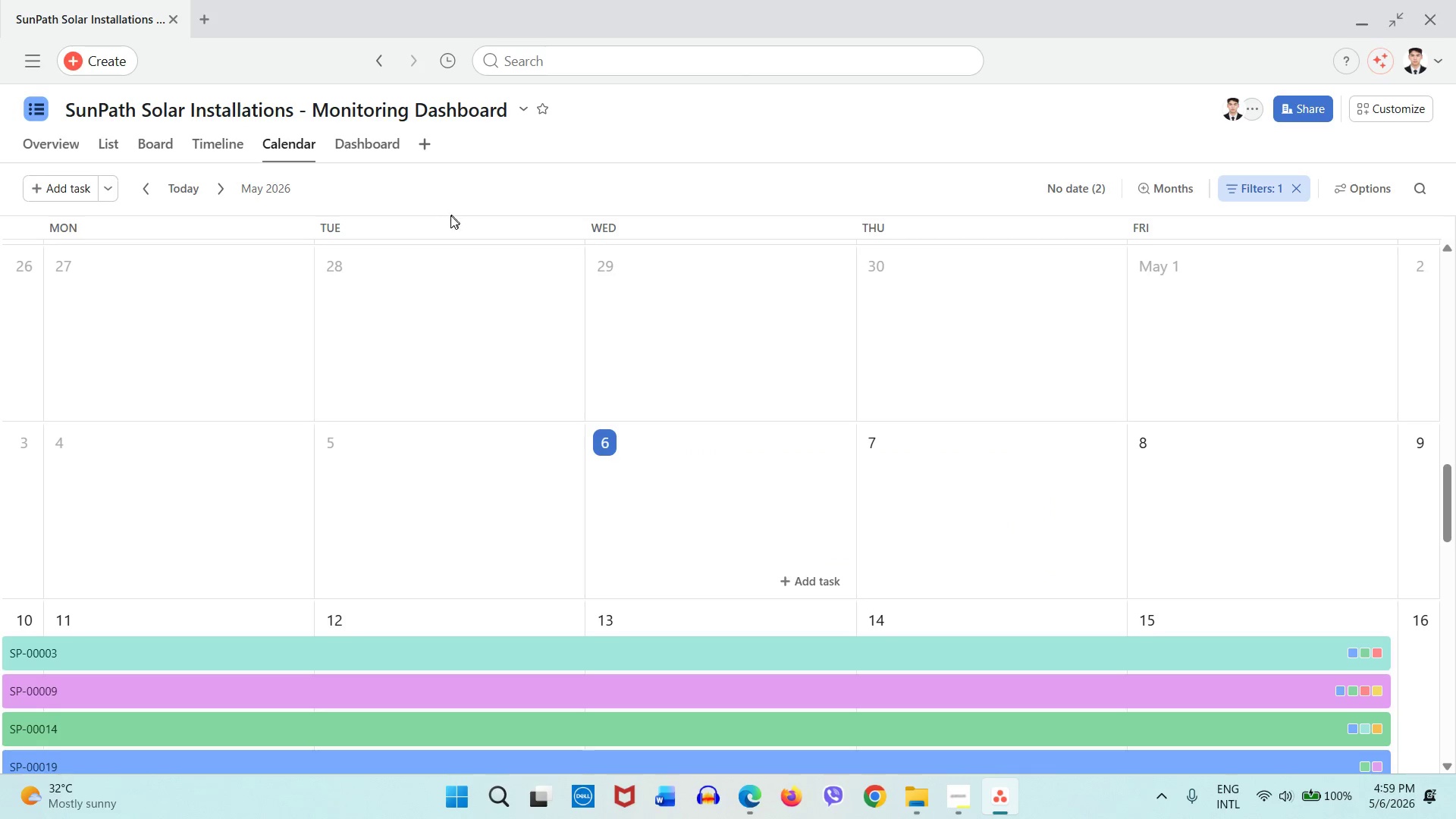 
wait(53.86)
 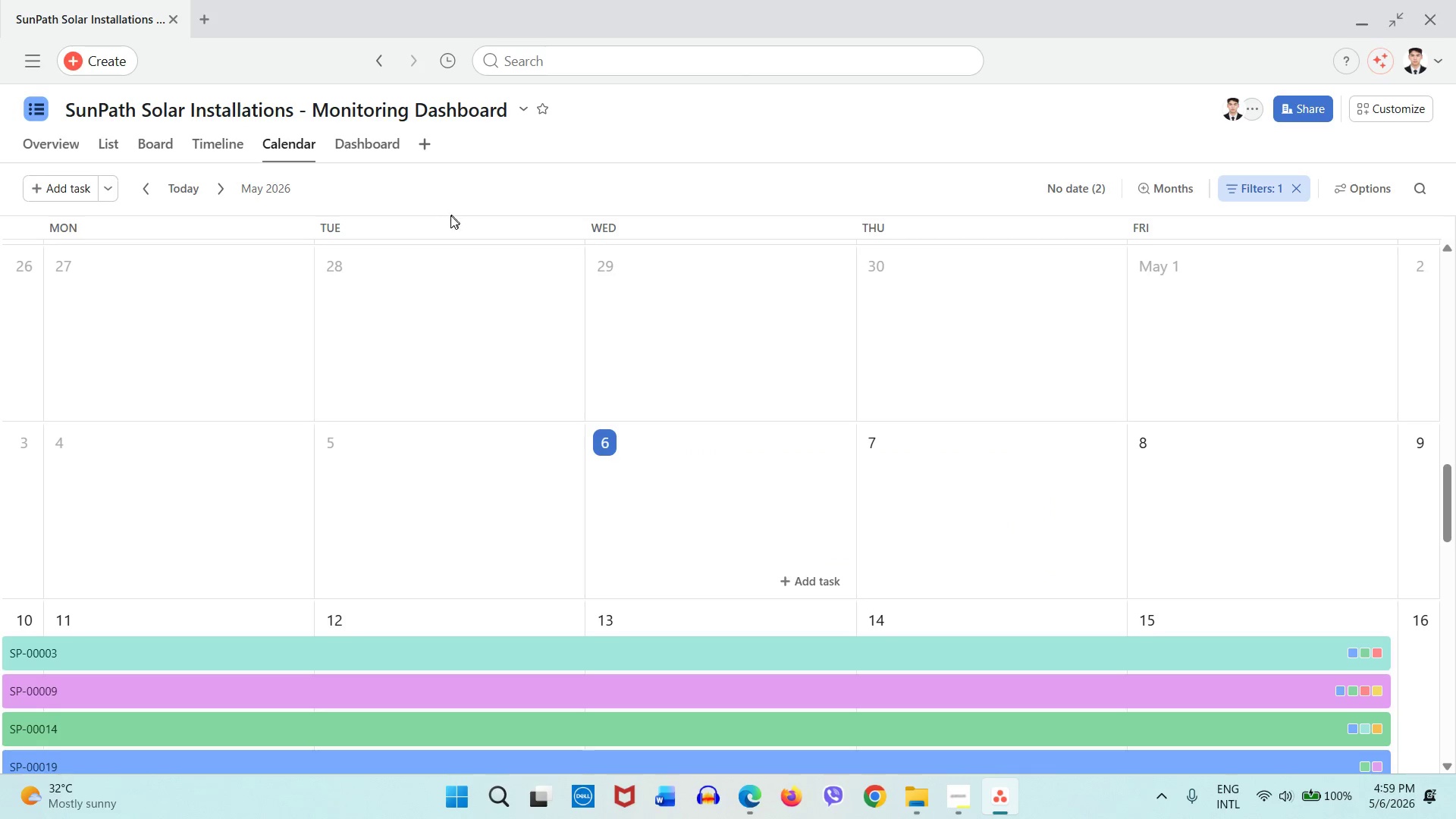 
left_click([916, 792])
 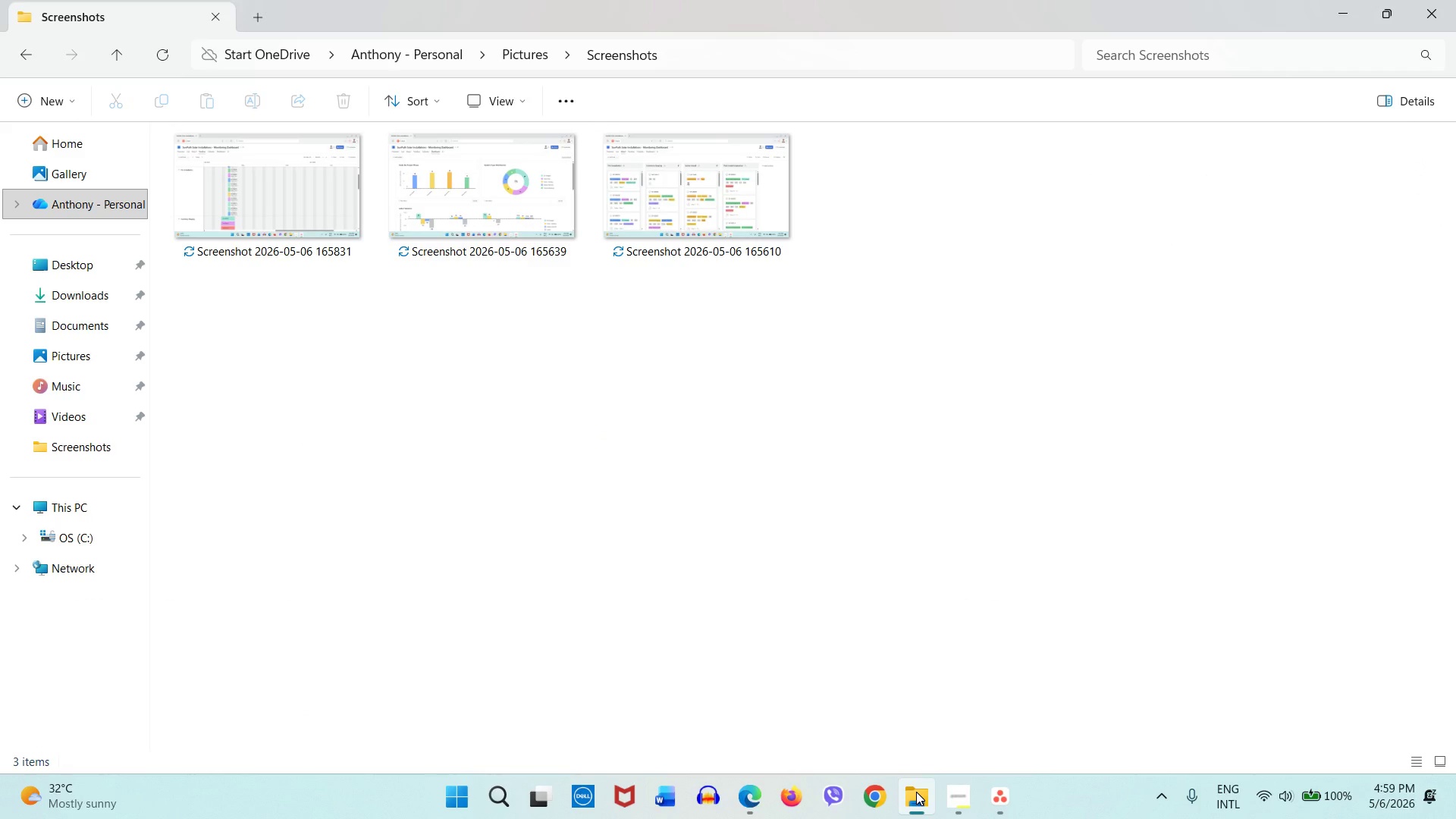 
left_click([916, 792])
 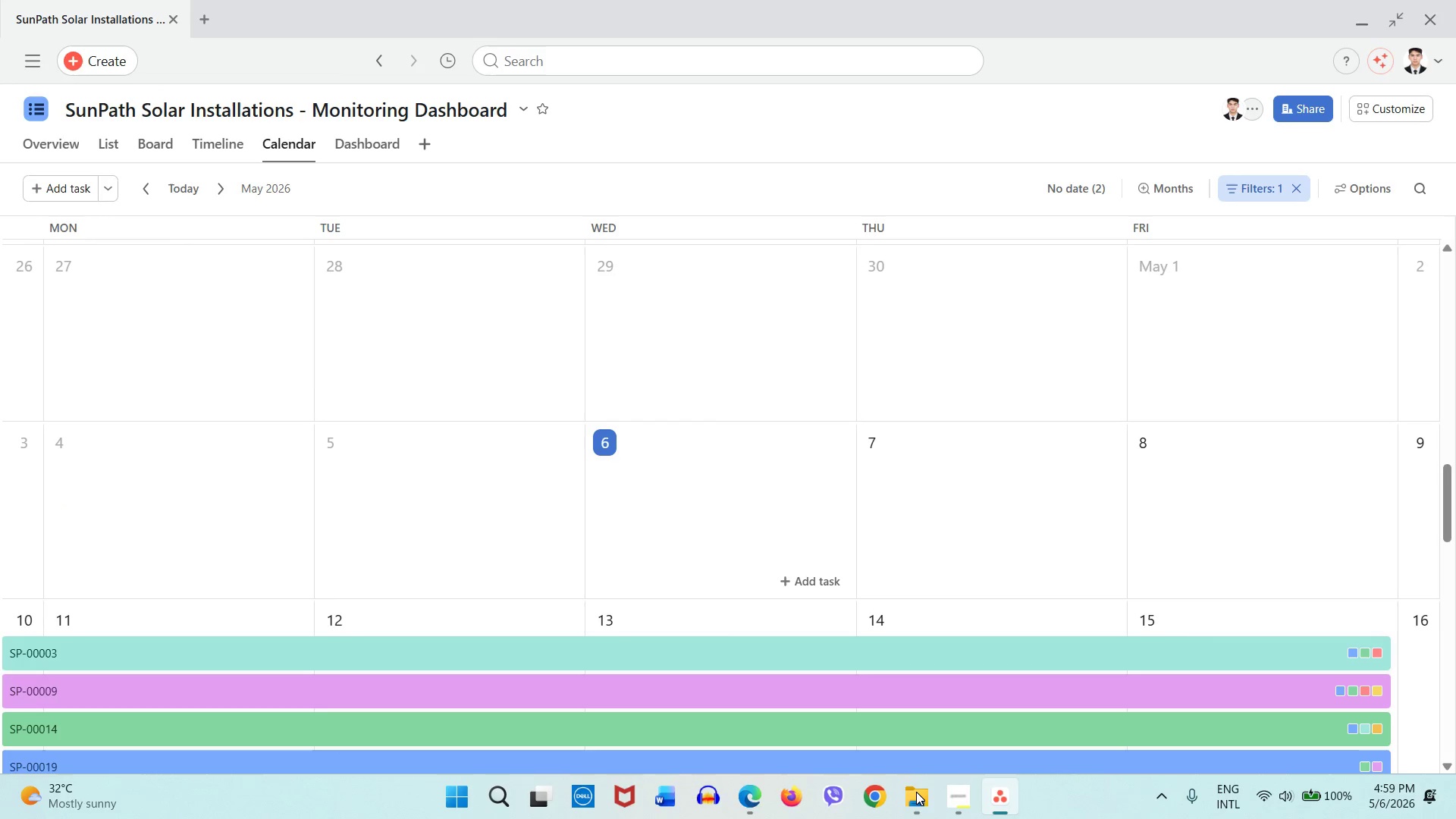 
left_click([916, 792])
 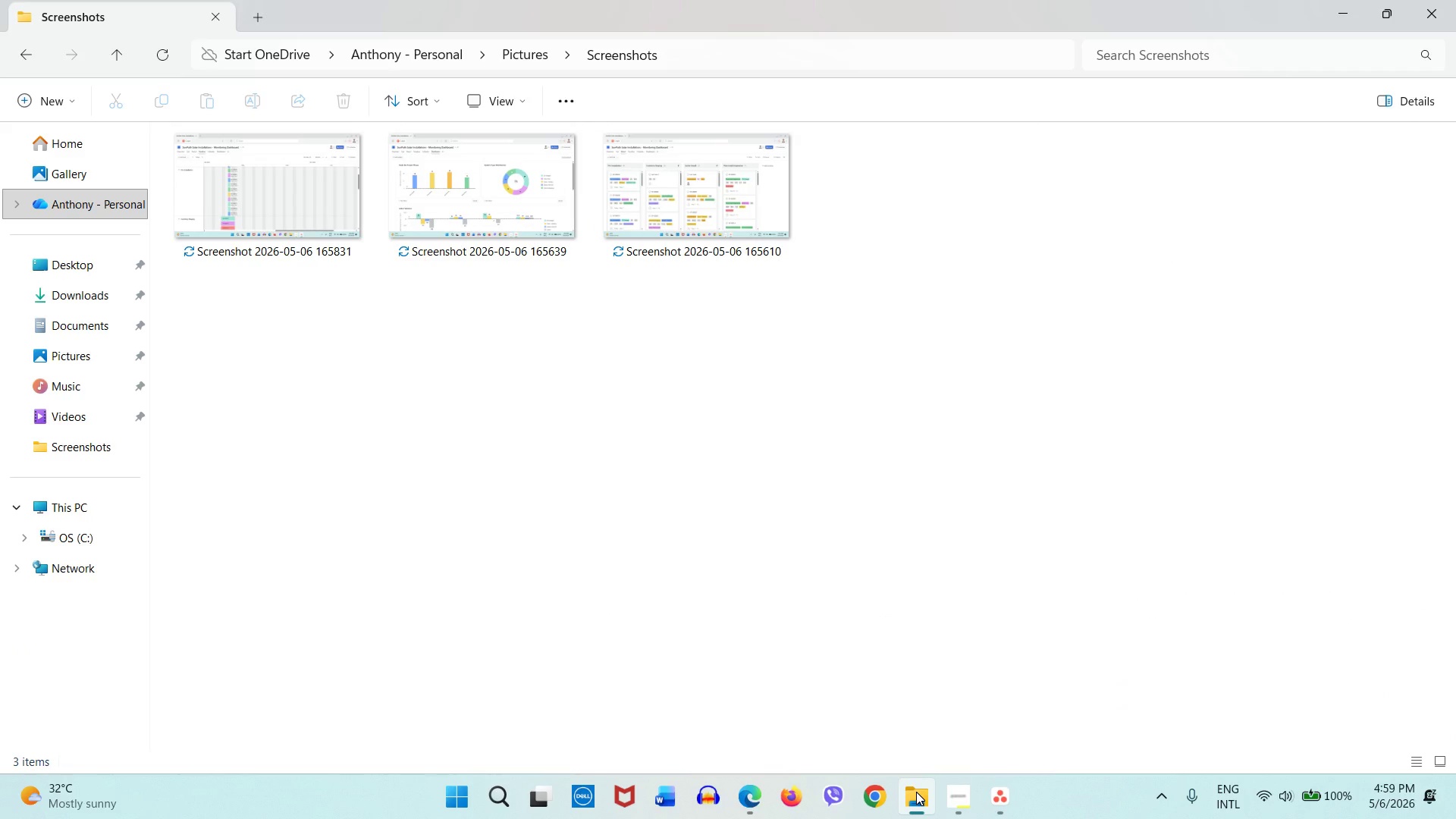 
left_click([916, 792])
 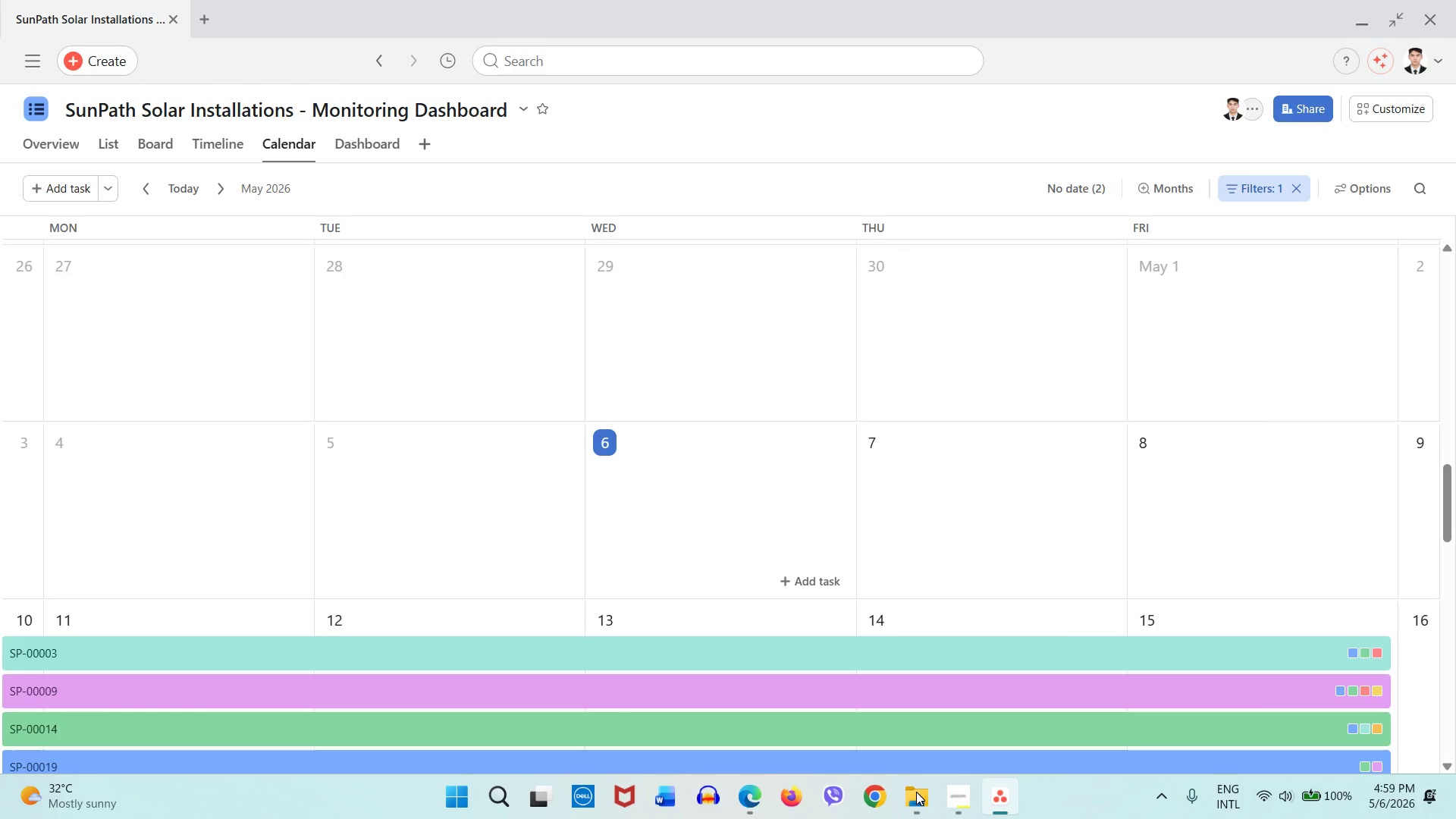 
hold_key(key=MetaLeft, duration=0.55)
 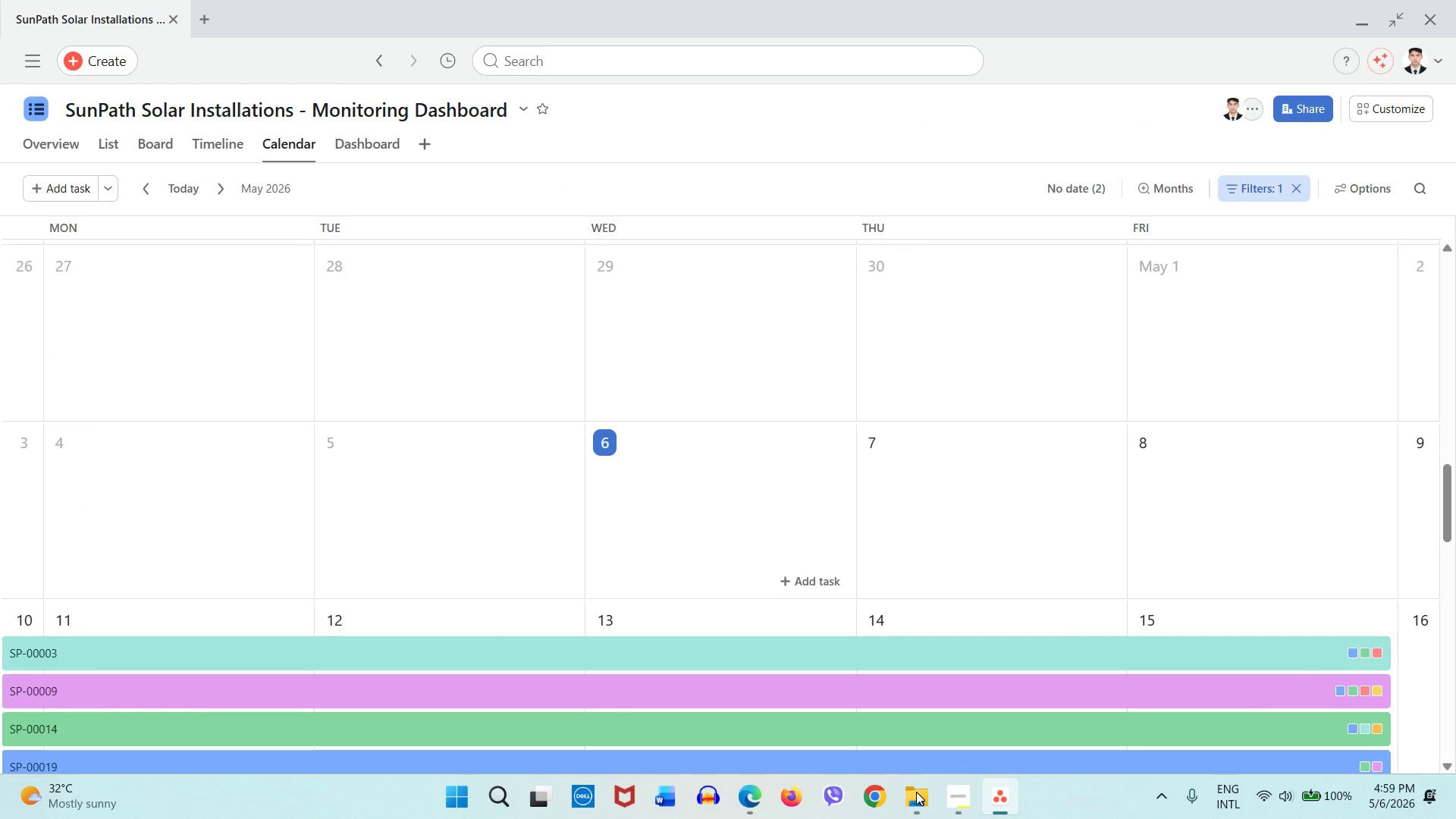 
key(Meta+Shift+ShiftLeft)
 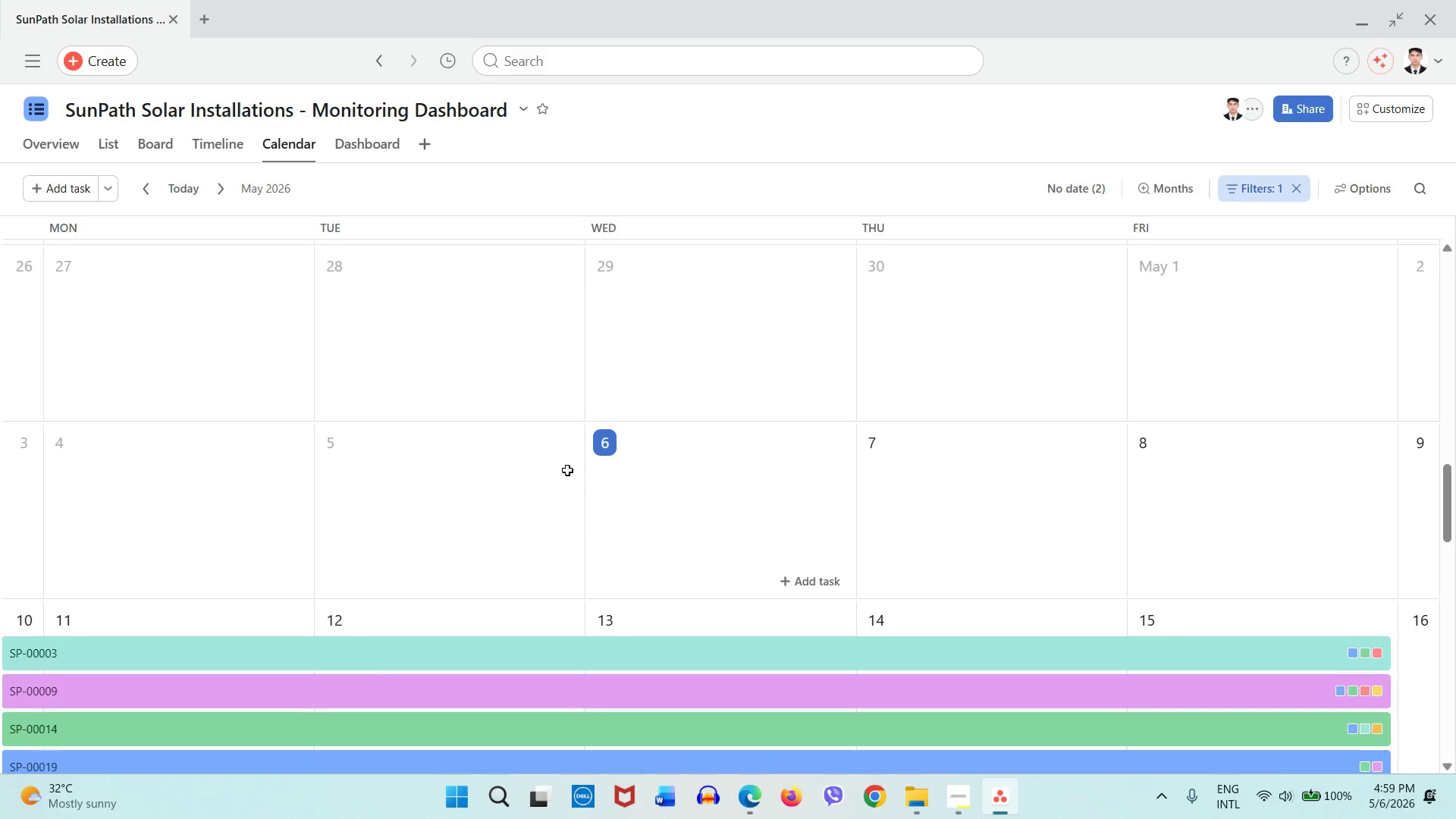 
left_click([661, 421])
 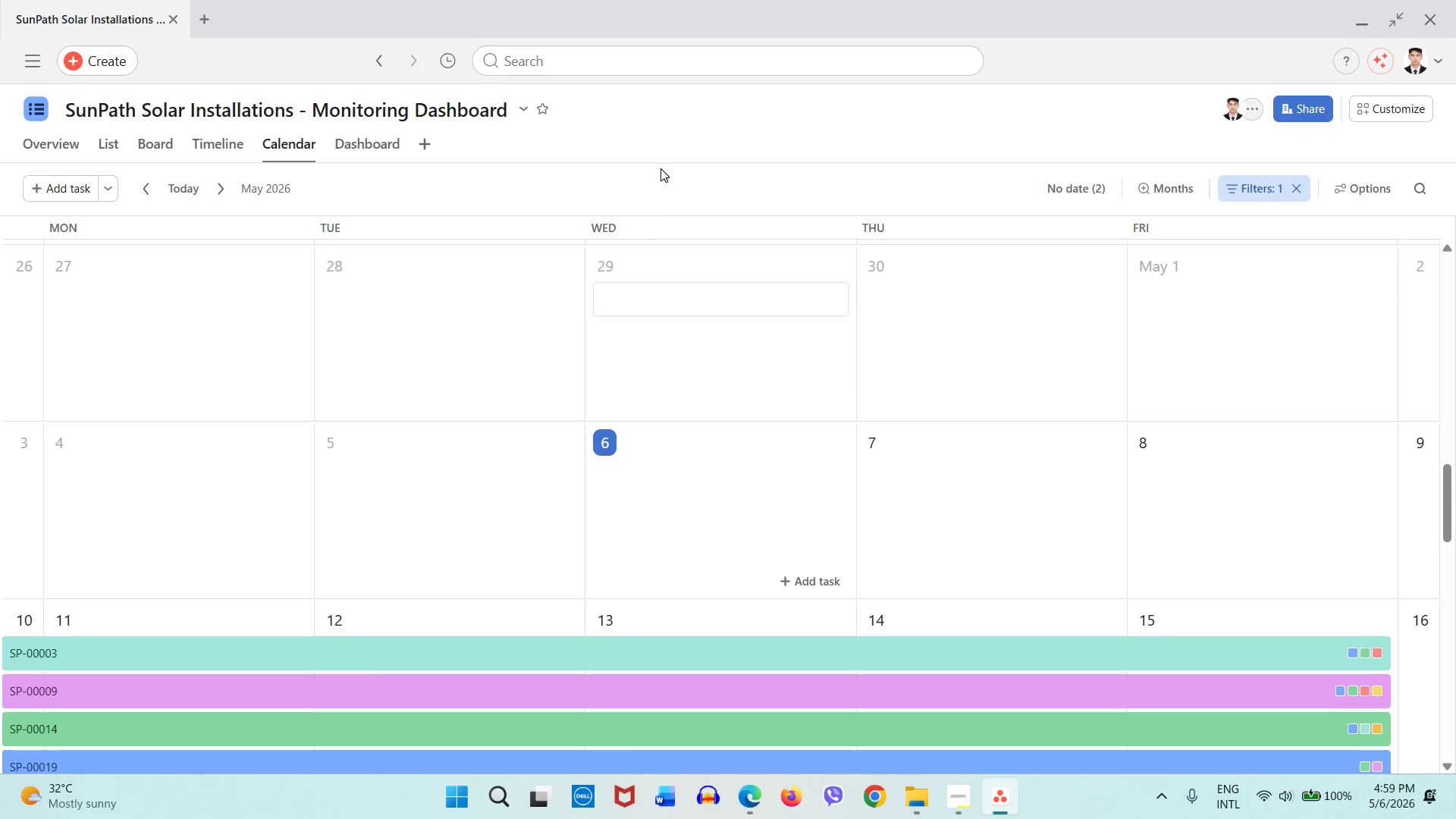 
left_click([670, 111])
 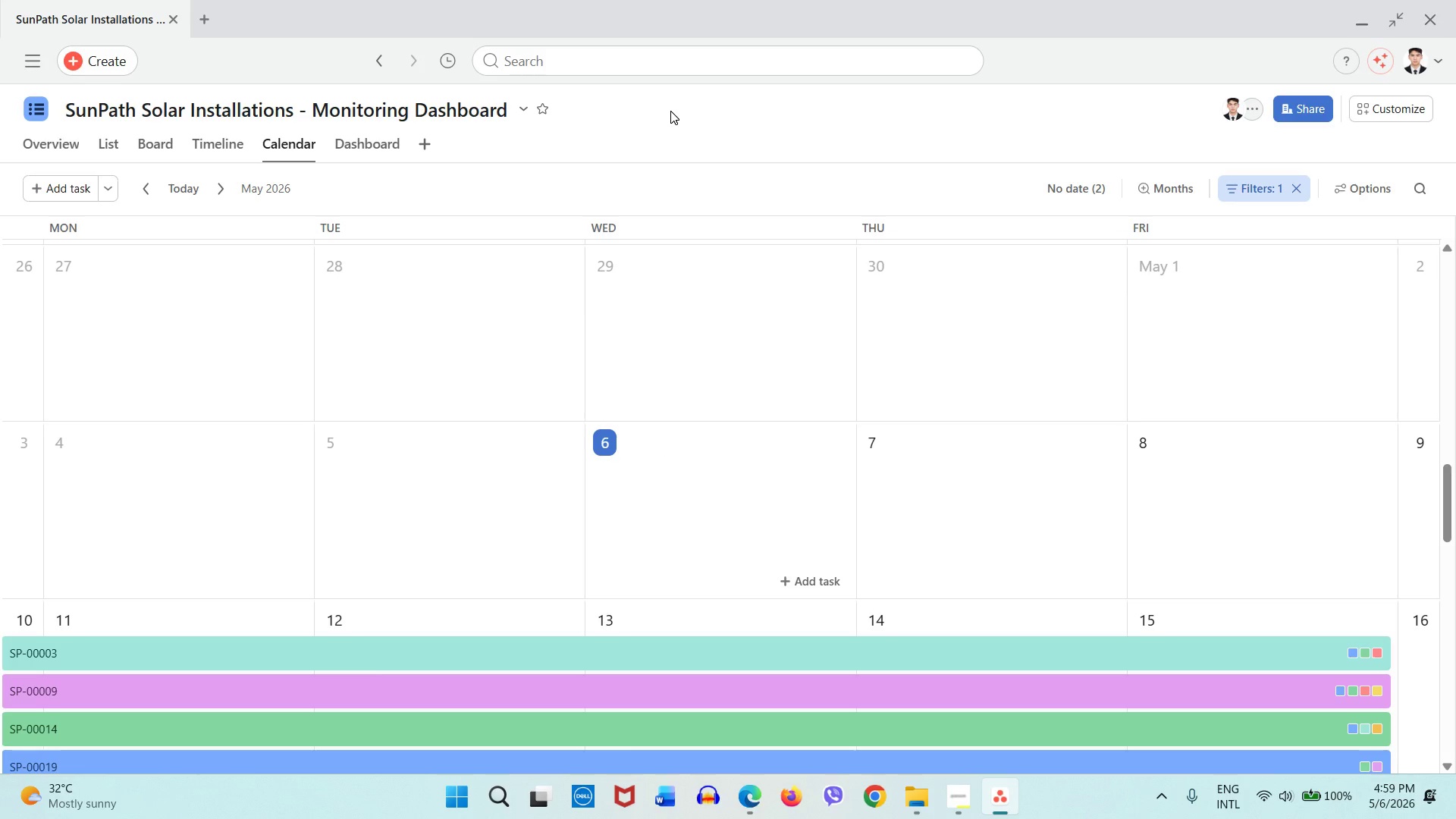 
key(Meta+Shift+S)
 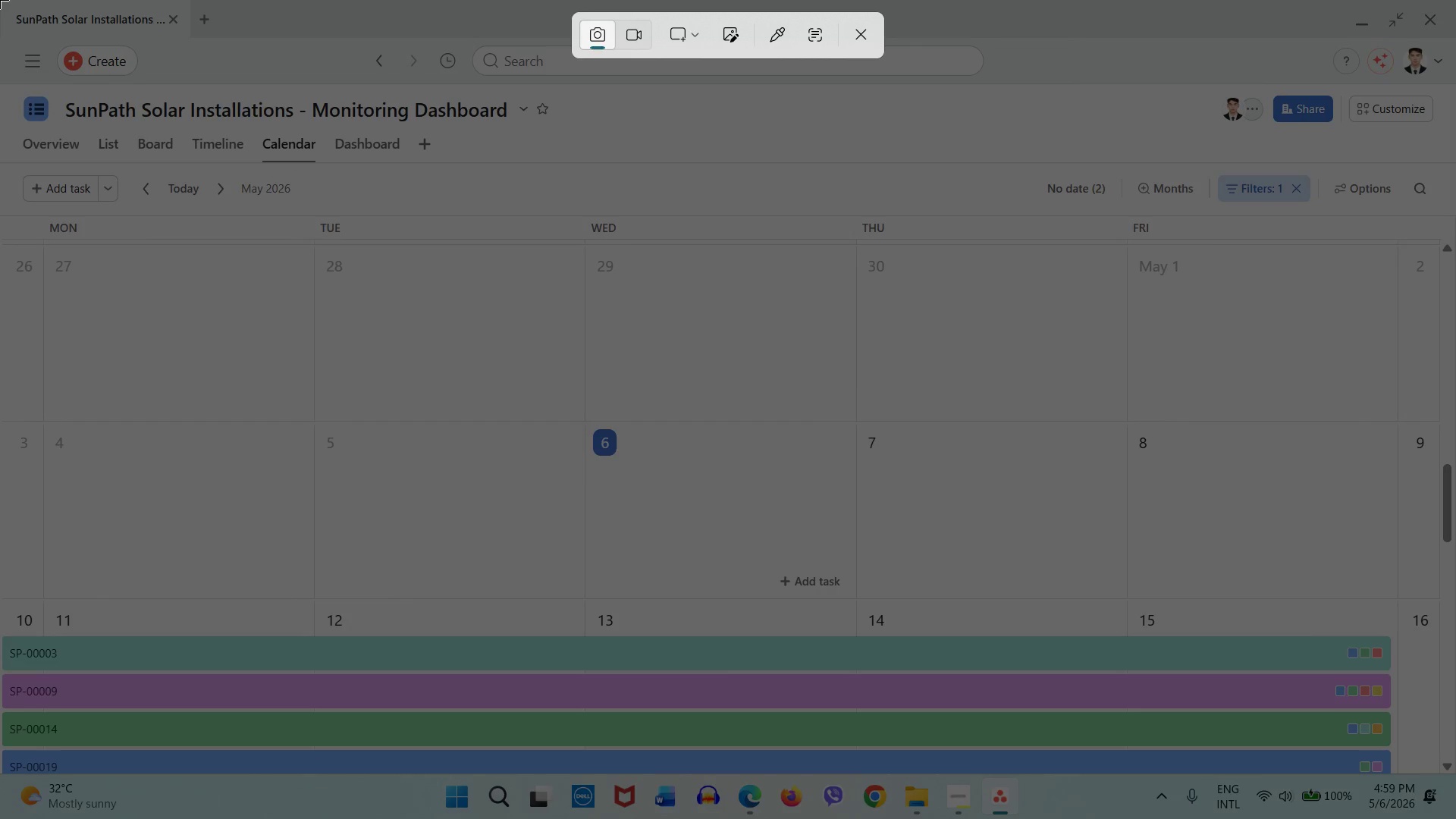 
wait(5.31)
 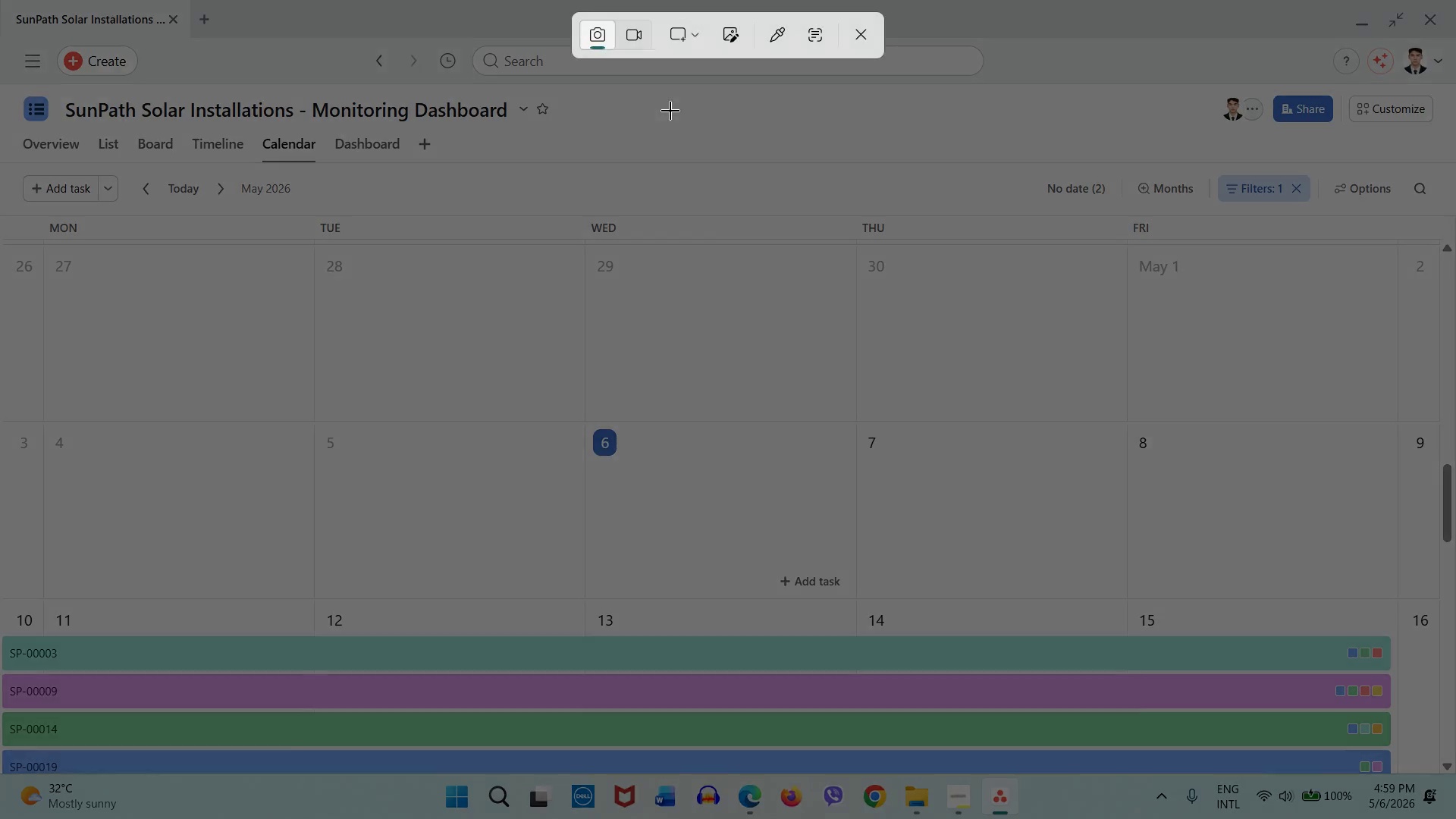 
left_click_drag(start_coordinate=[0, 0], to_coordinate=[1455, 818])
 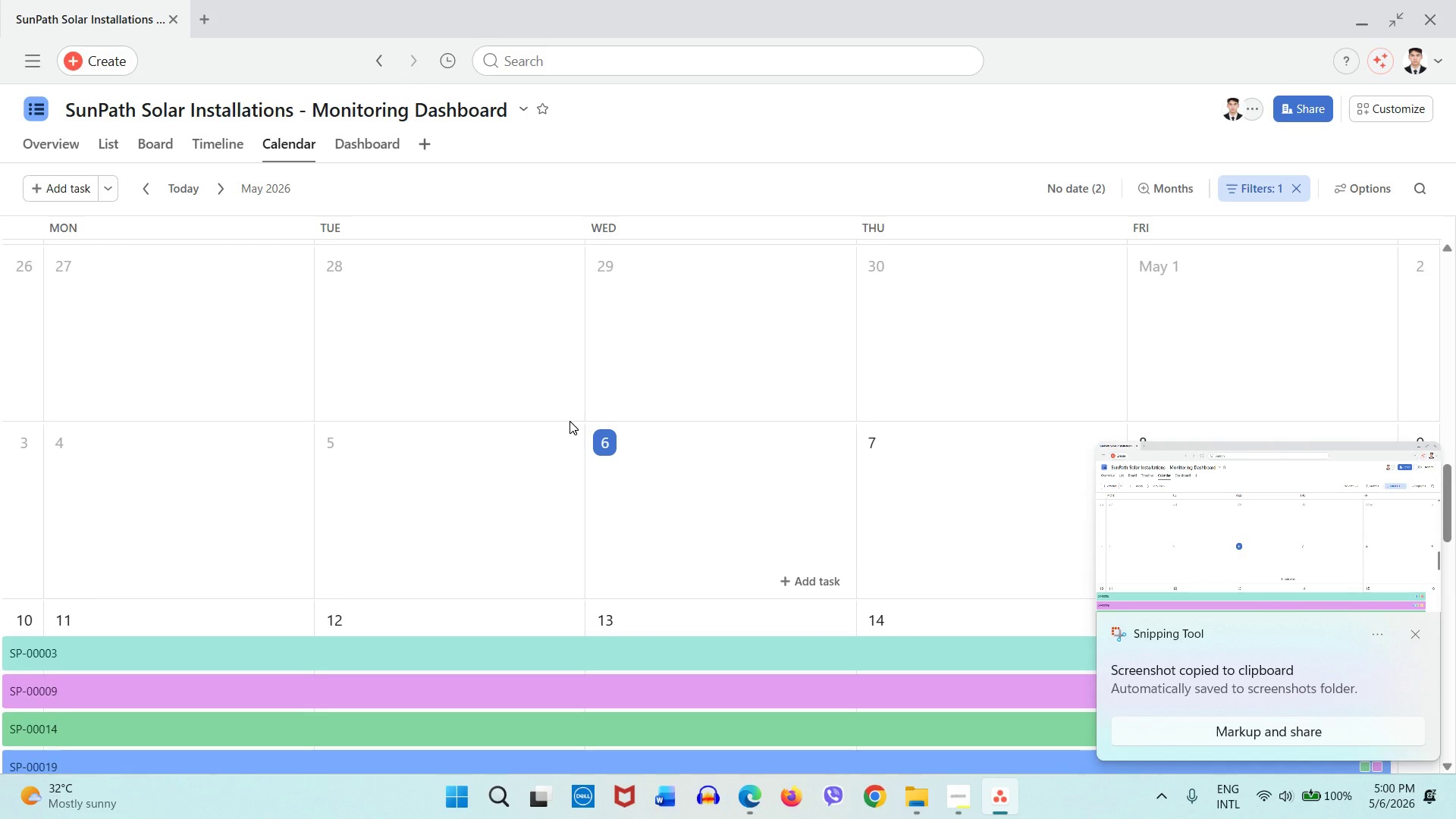 
wait(8.69)
 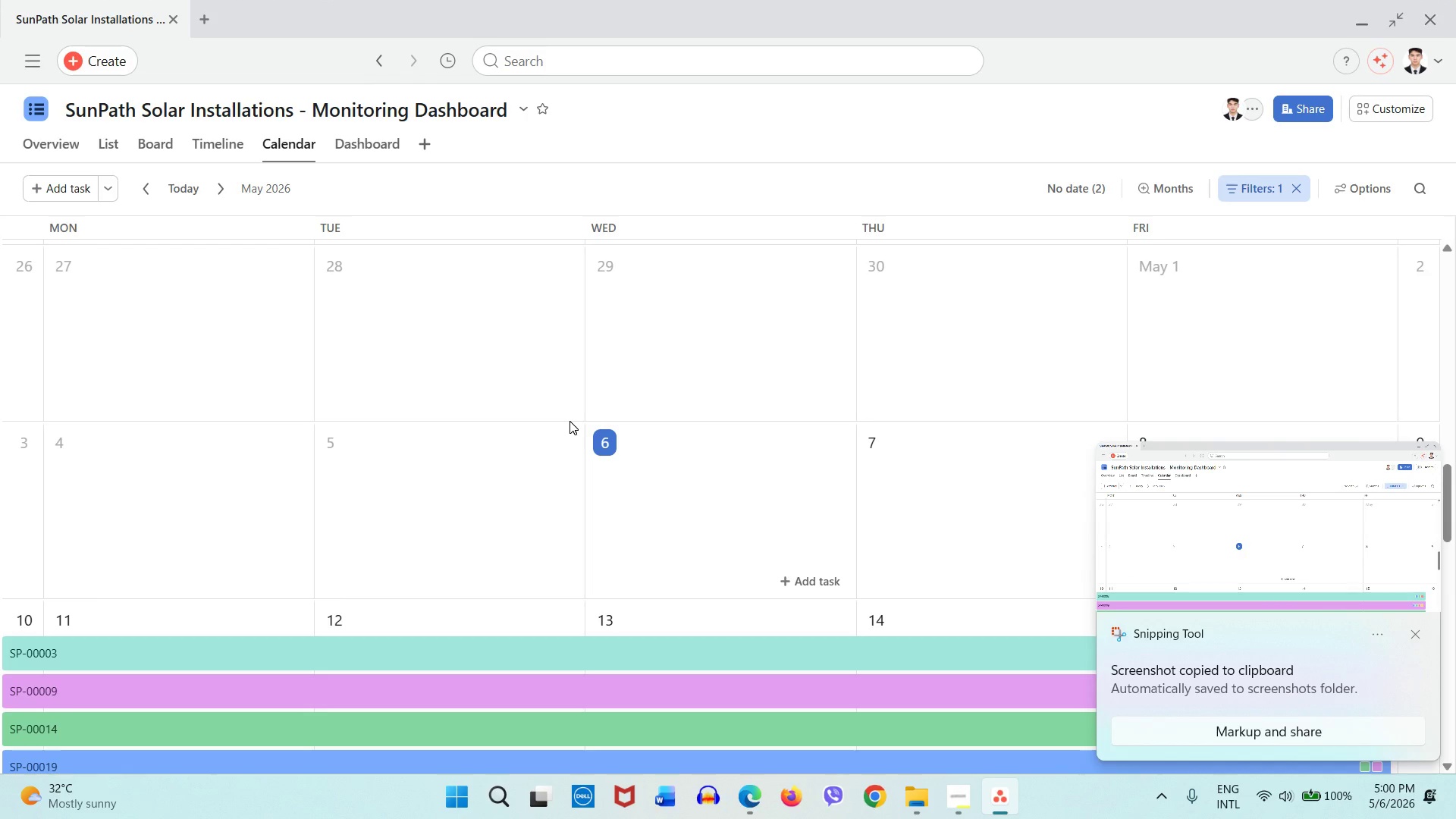 
mouse_move([416, 144])
 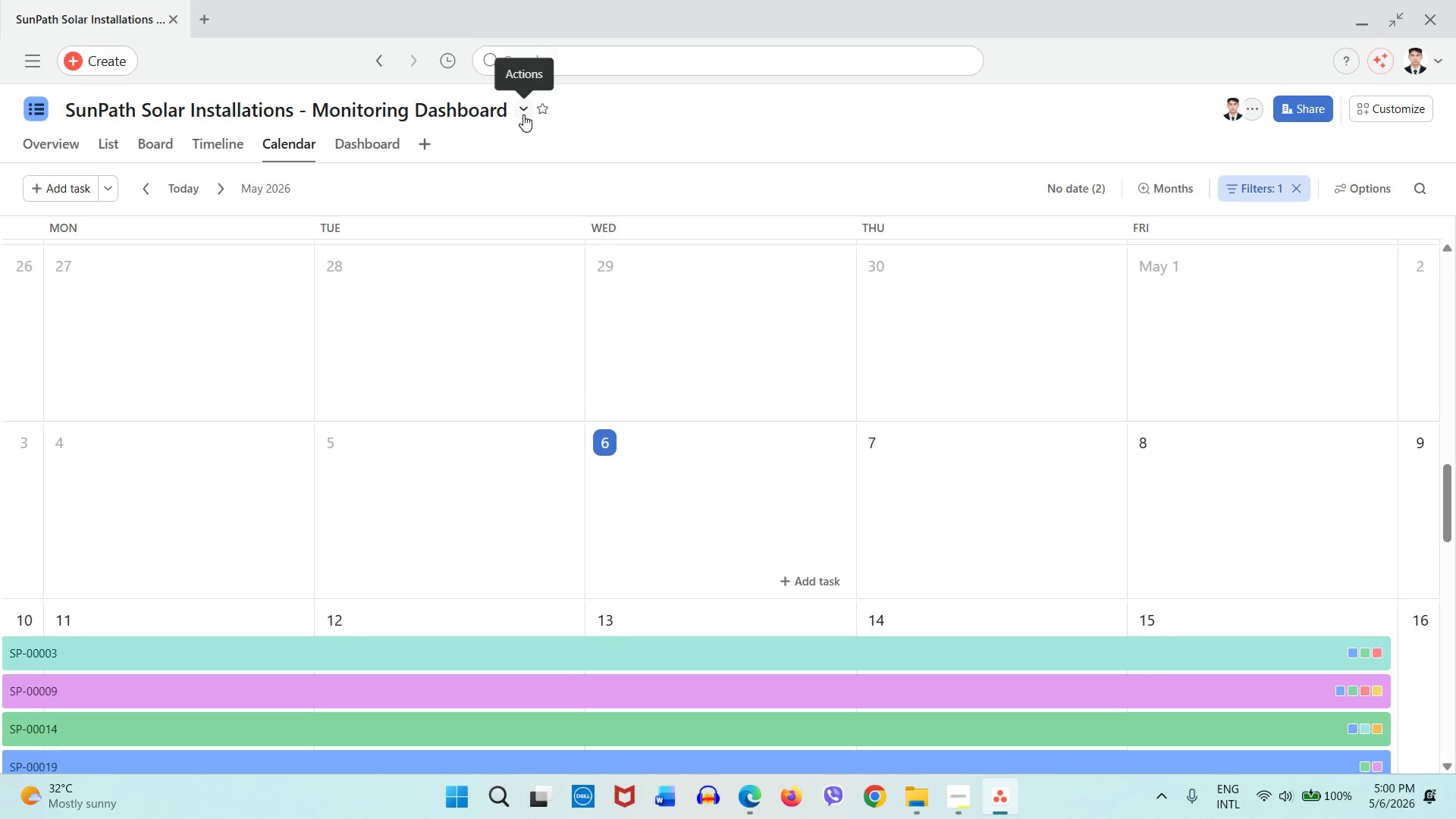 
left_click([523, 115])
 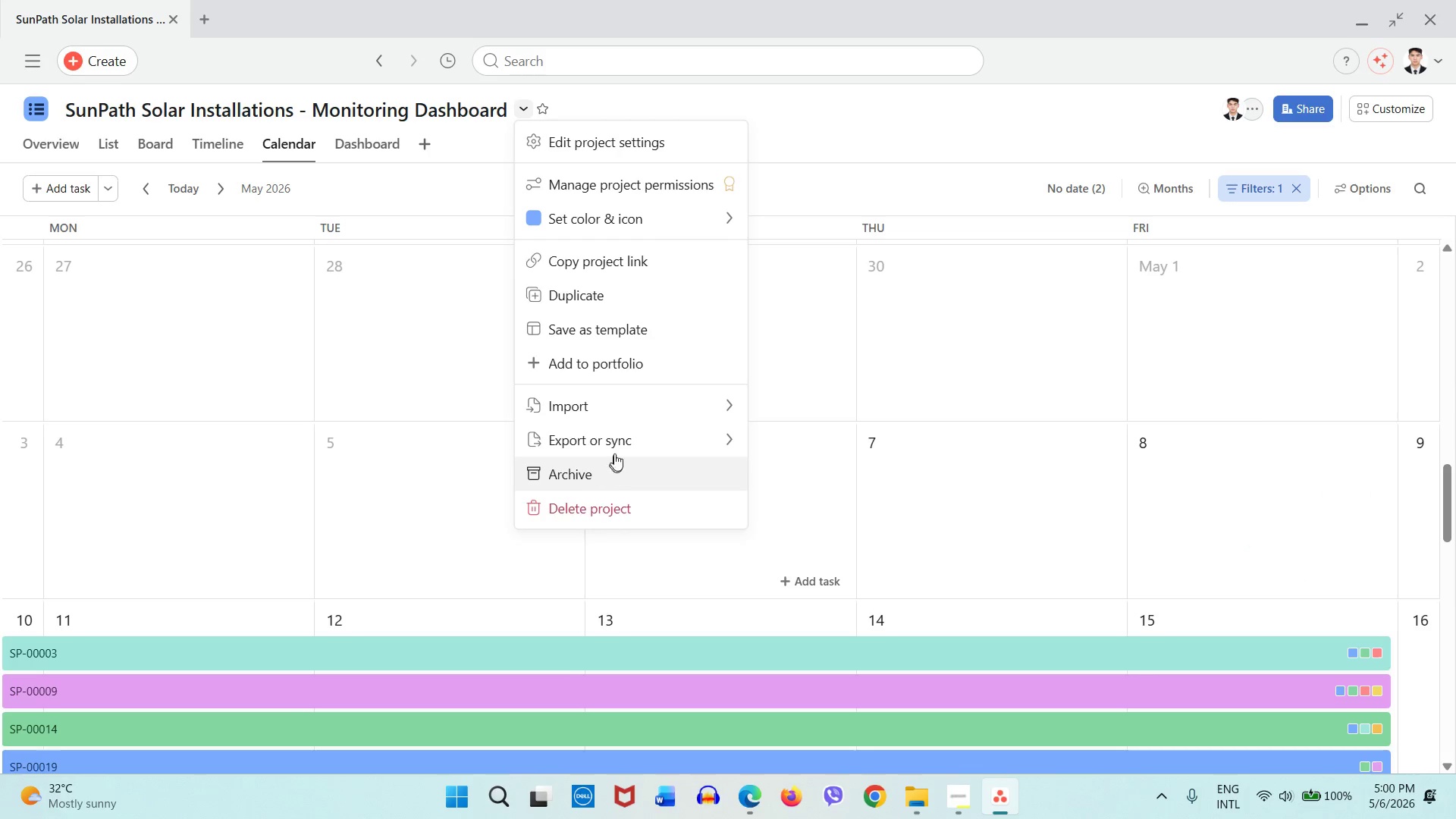 
mouse_move([623, 445])
 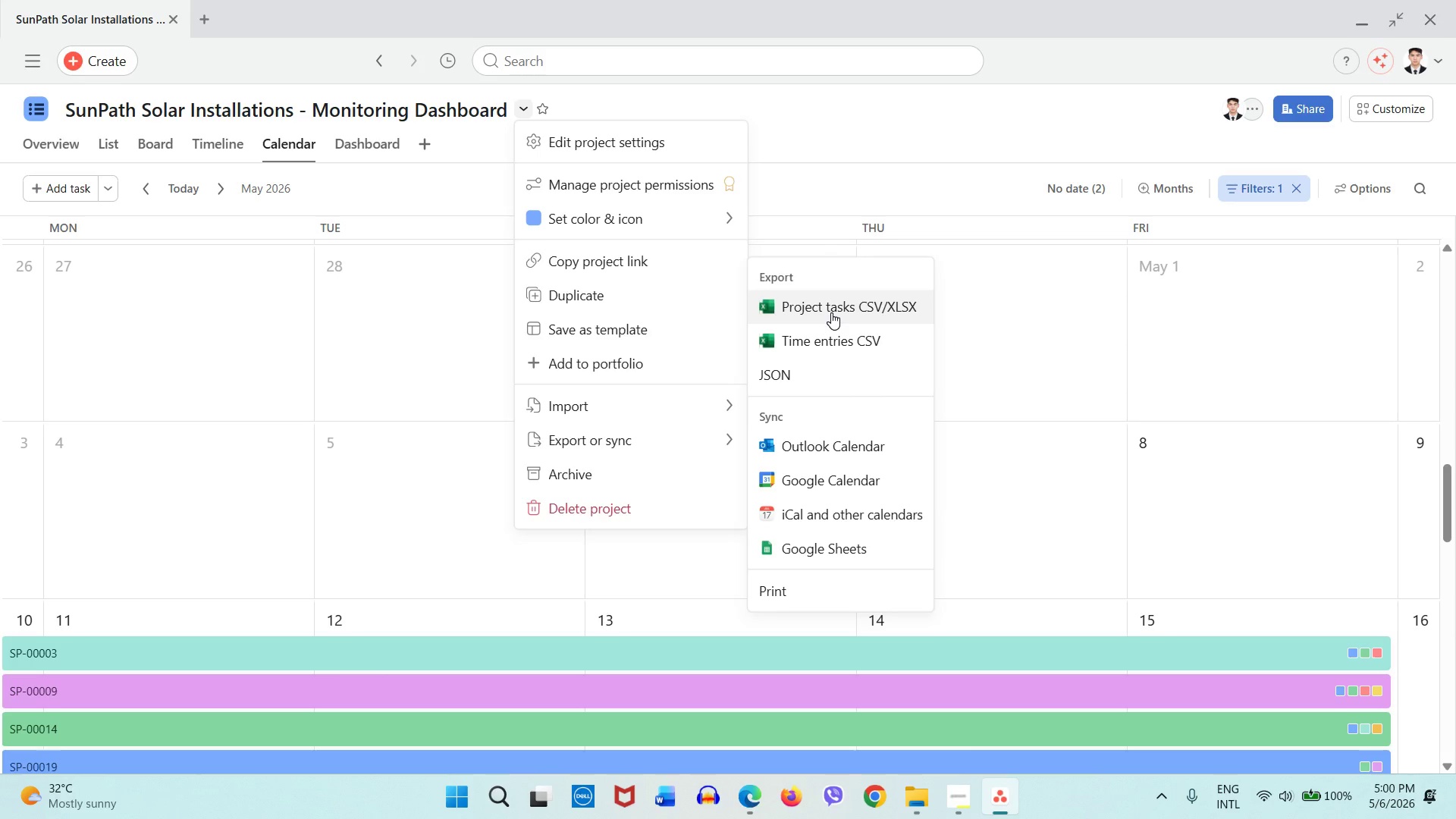 
wait(17.03)
 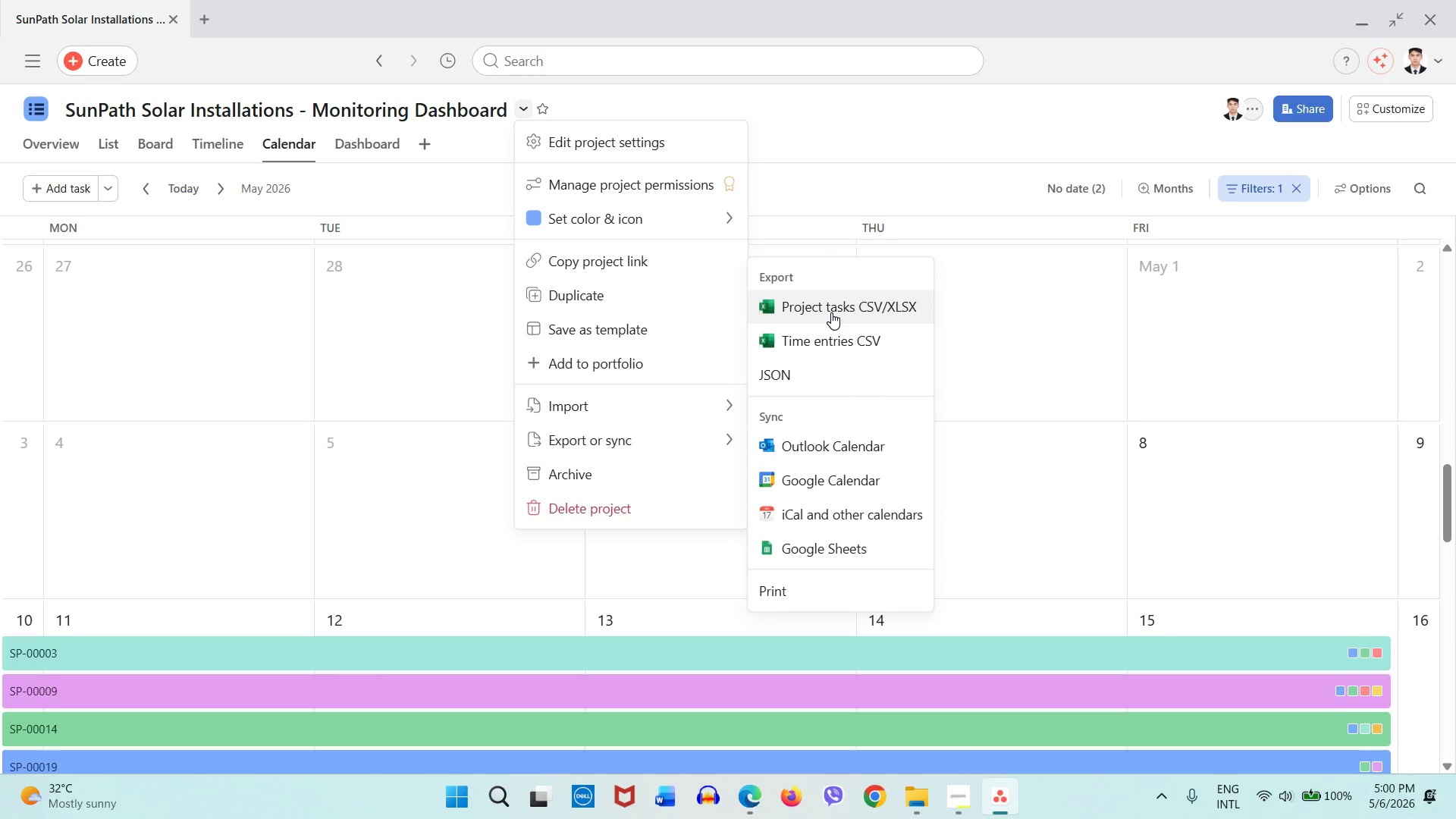 
left_click([955, 804])